 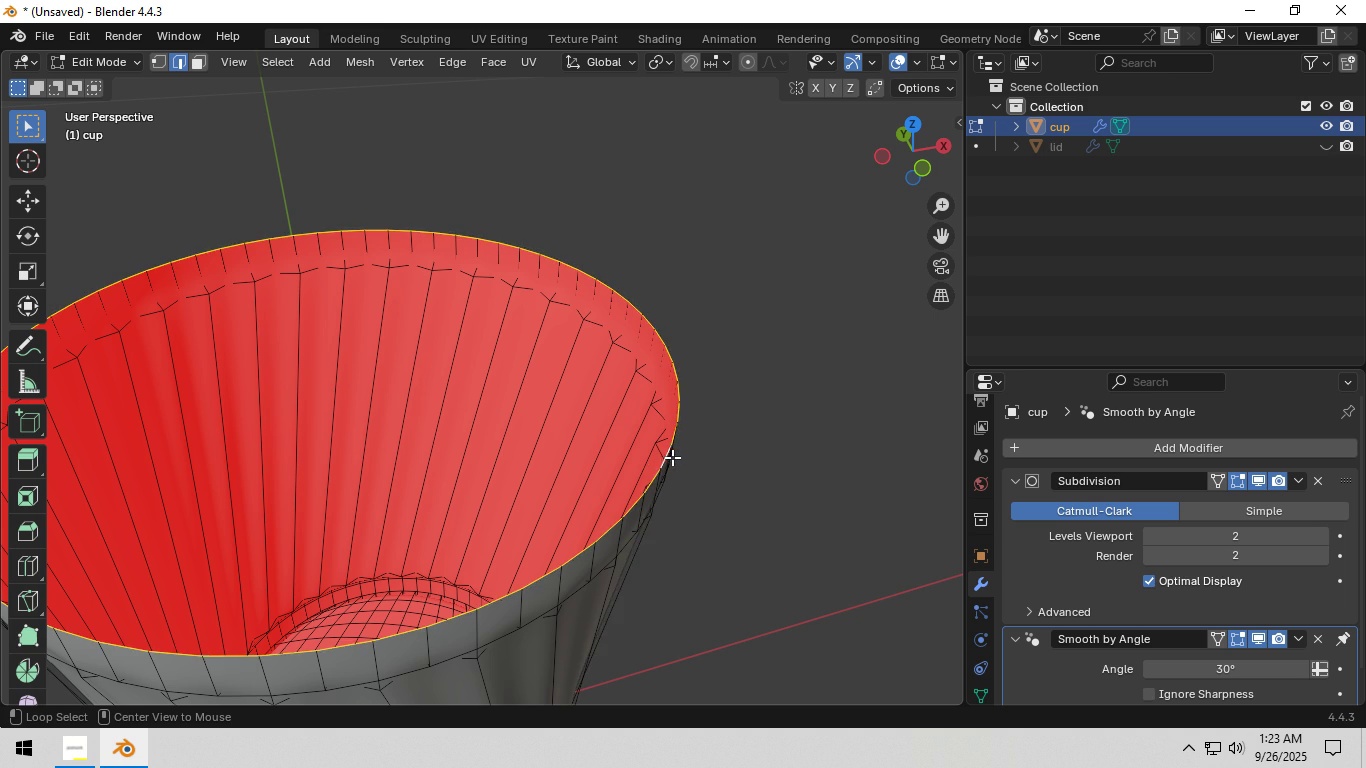 
key(E)
 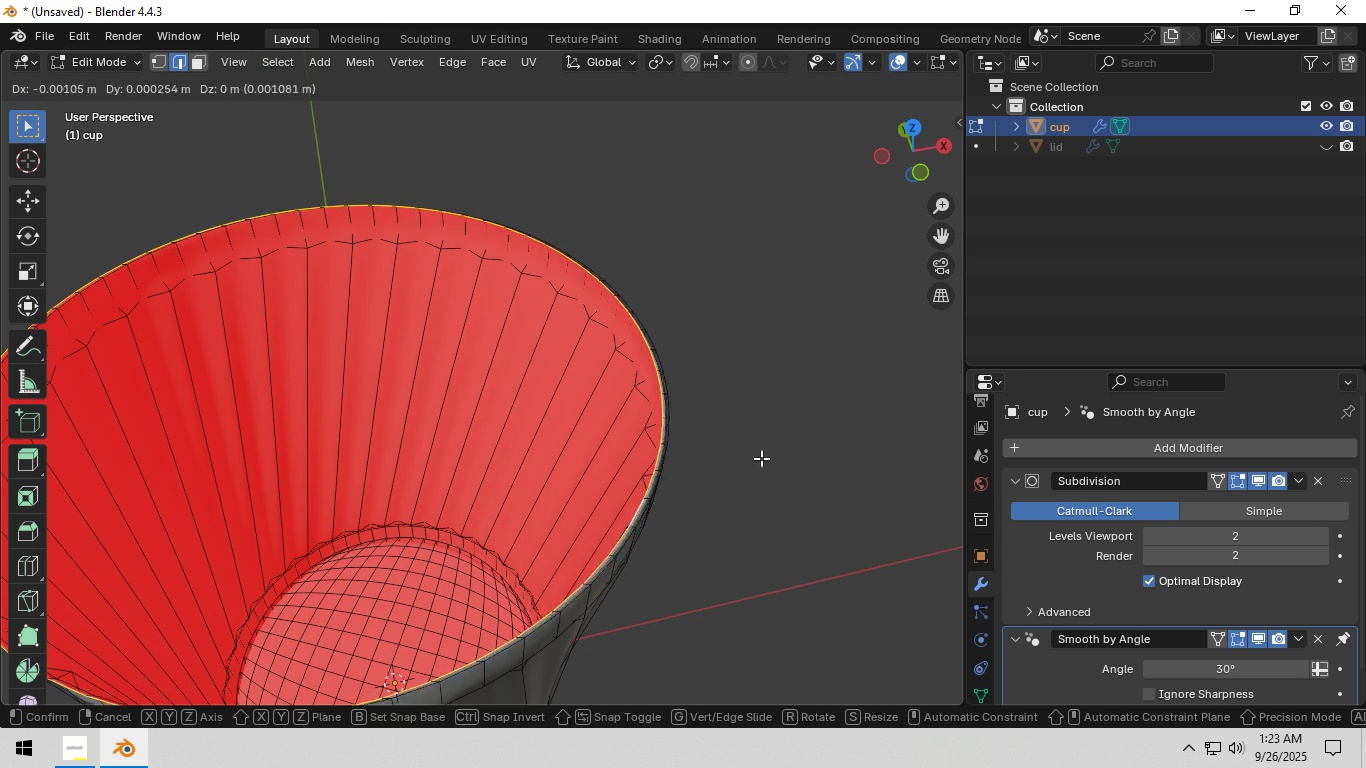 
right_click([761, 458])
 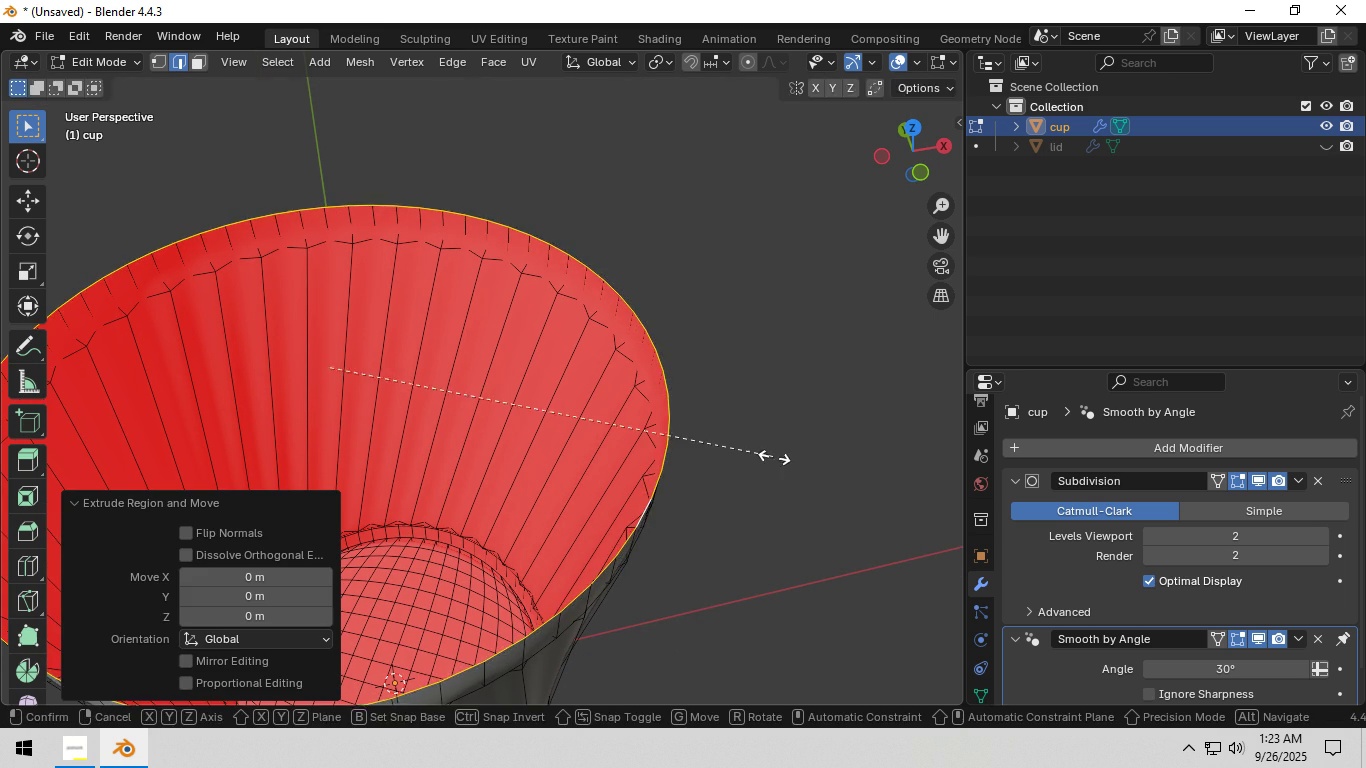 
key(S)
 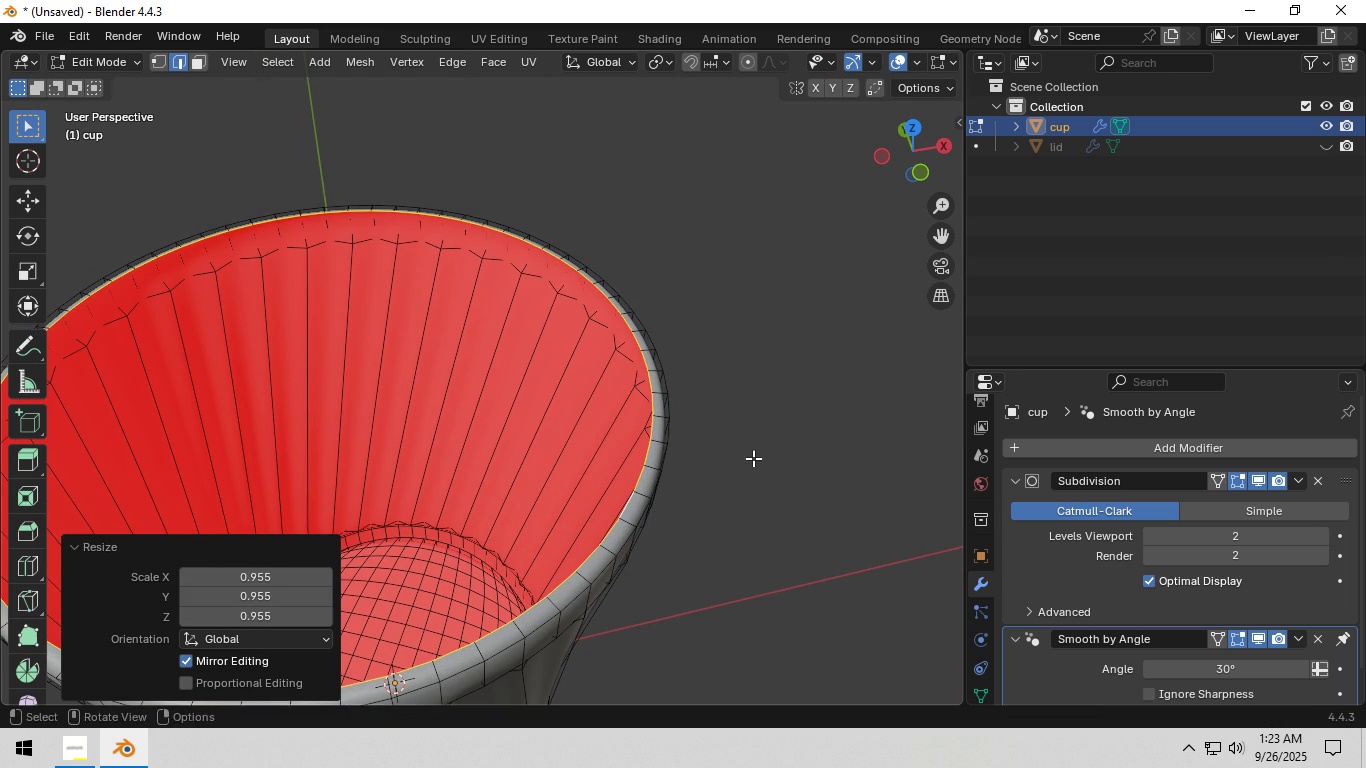 
left_click([753, 458])